 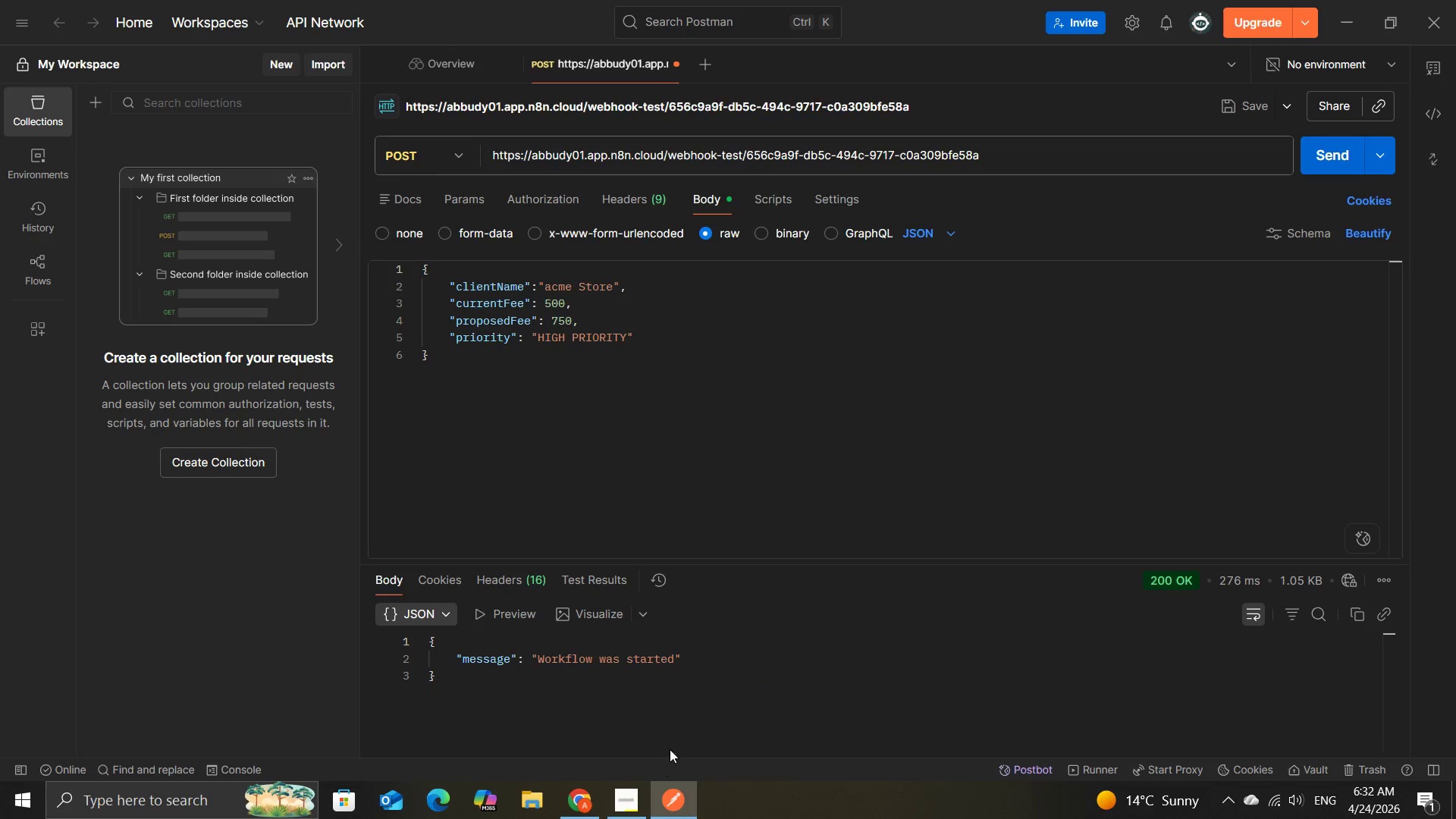 
left_click([624, 337])
 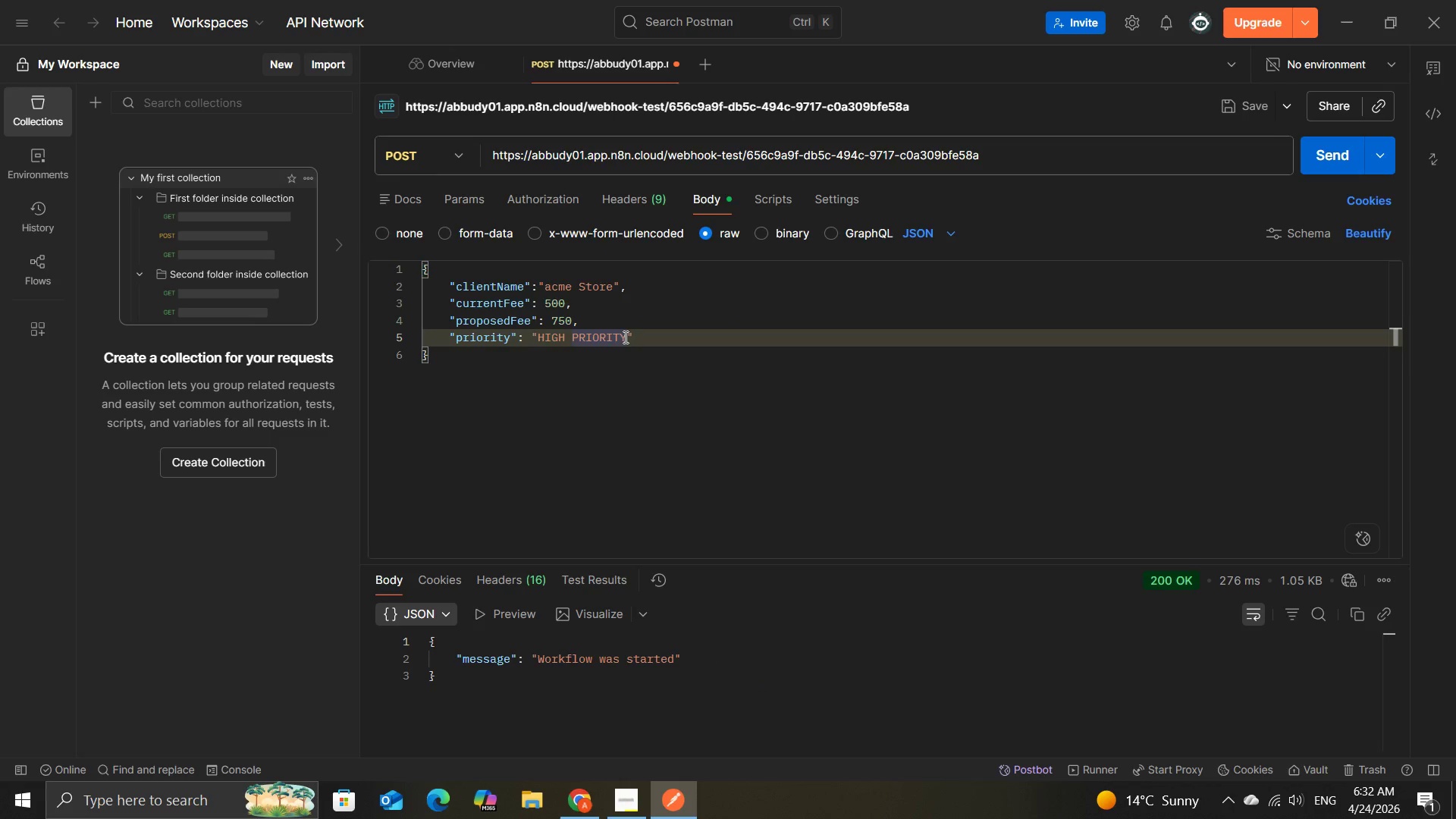 
key(Backspace)
key(Backspace)
key(Backspace)
key(Backspace)
key(Backspace)
key(Backspace)
key(Backspace)
key(Backspace)
key(Backspace)
key(Backspace)
key(Backspace)
key(Backspace)
key(Backspace)
type(Normal)
 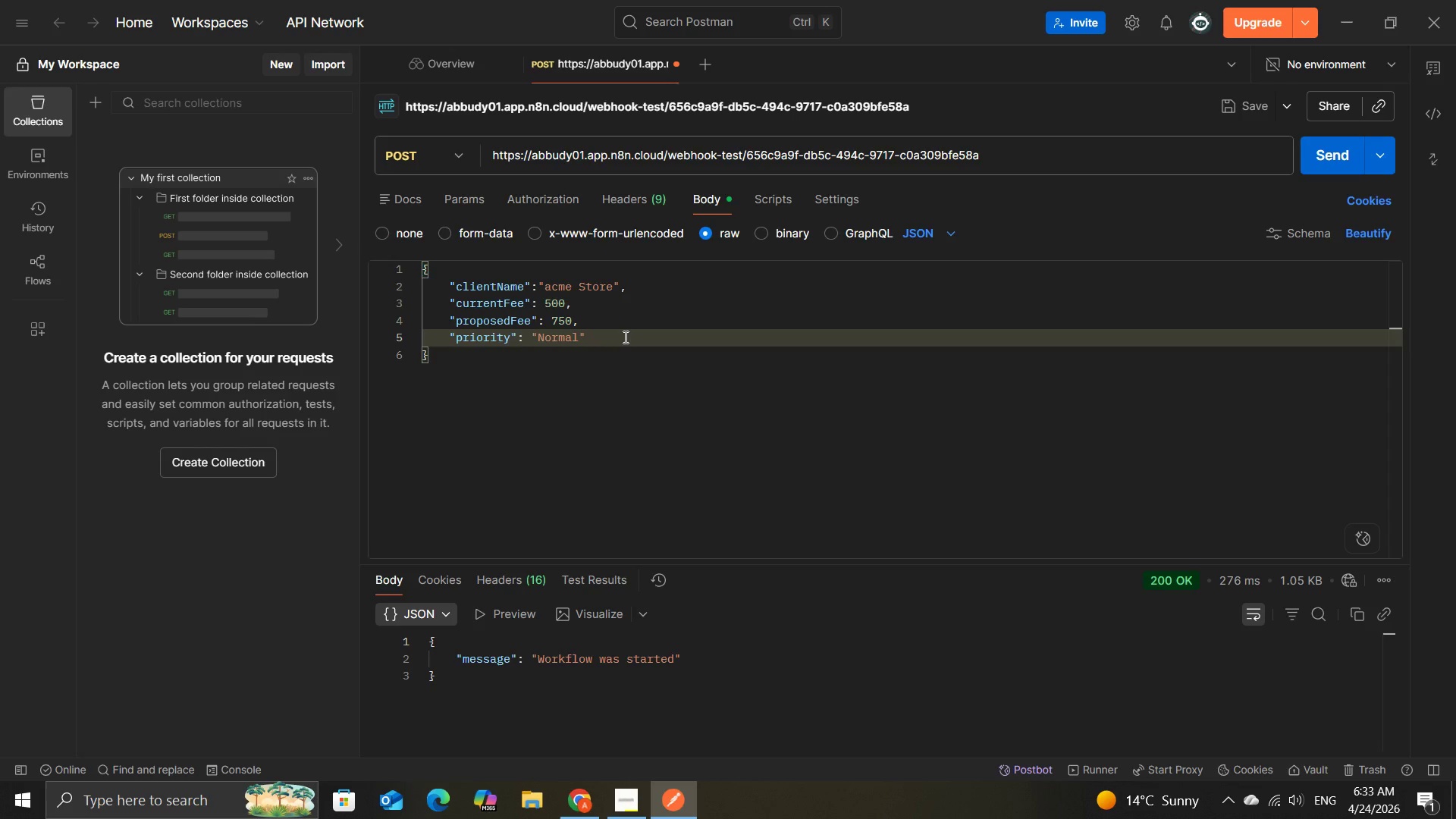 
left_click([557, 317])
 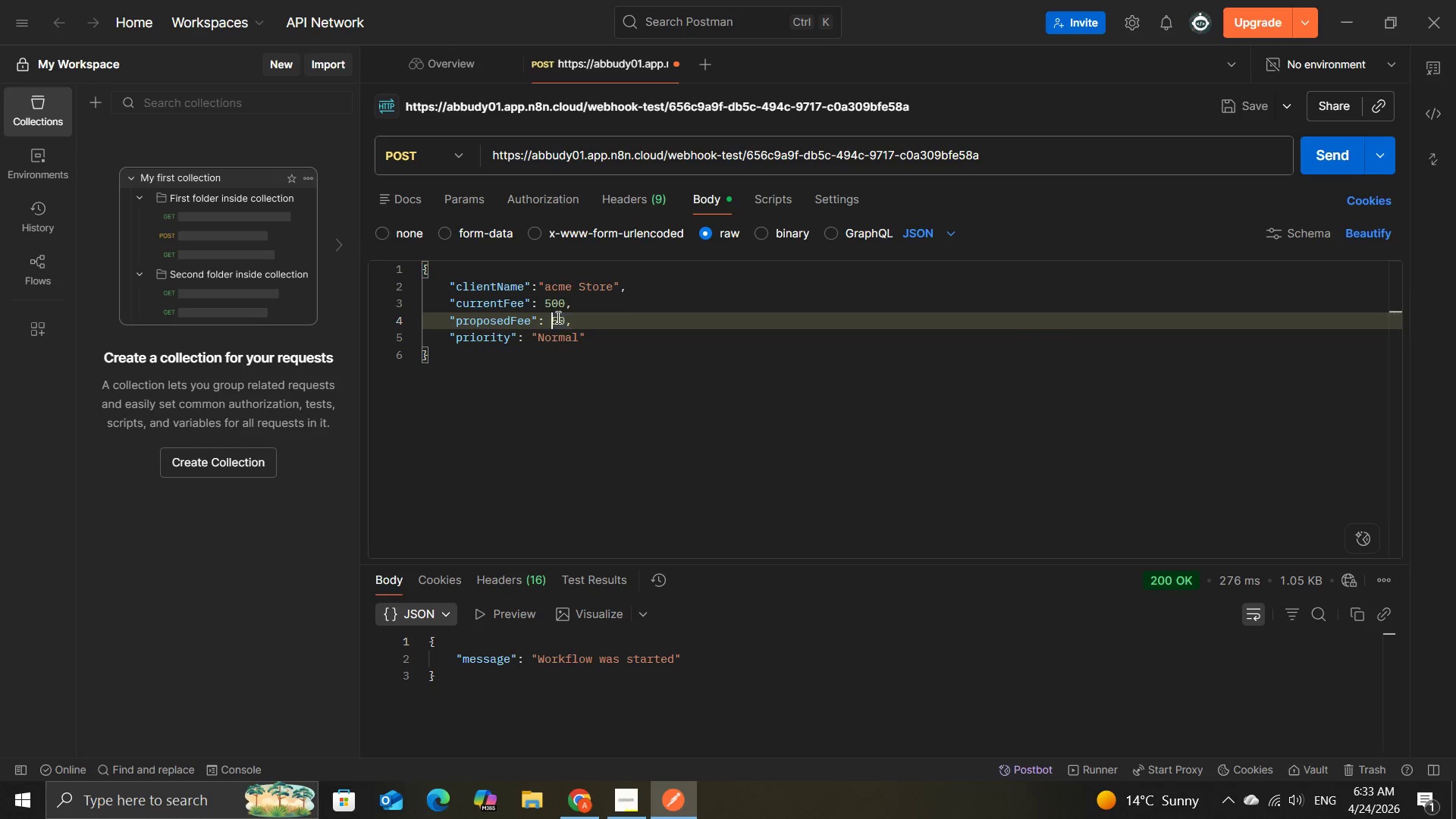 
key(Backspace)
 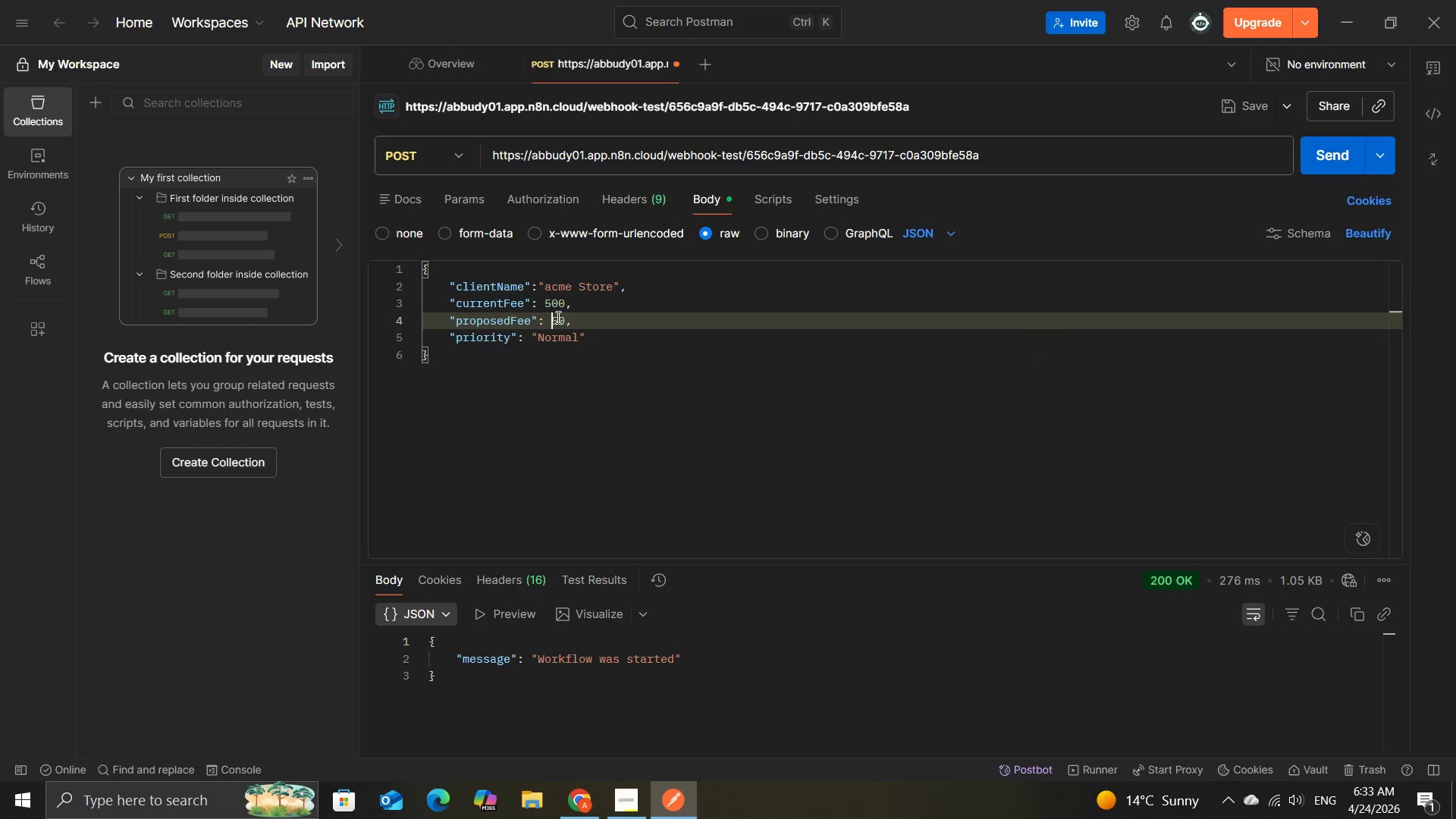 
wait(9.08)
 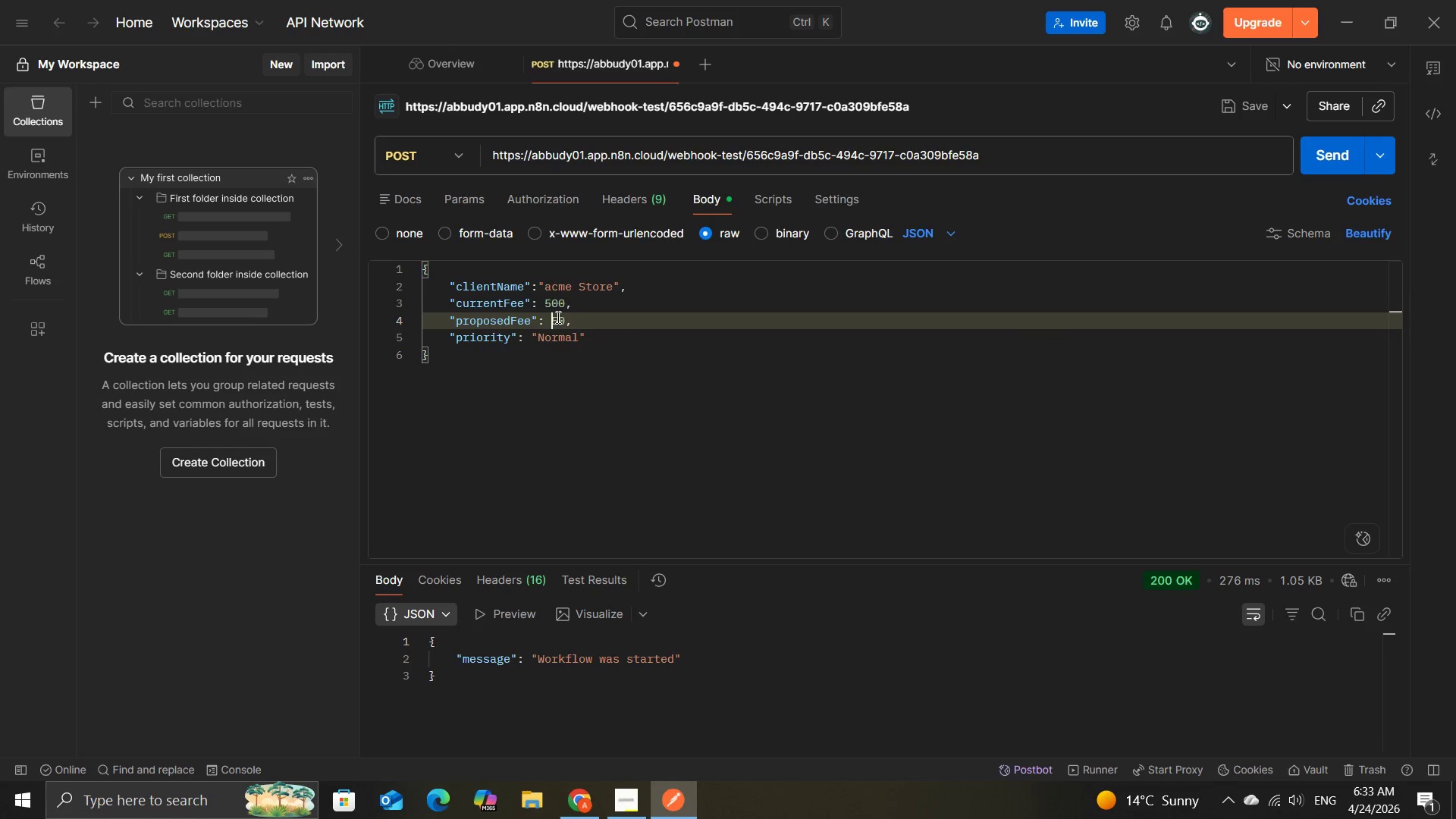 
left_click([576, 799])
 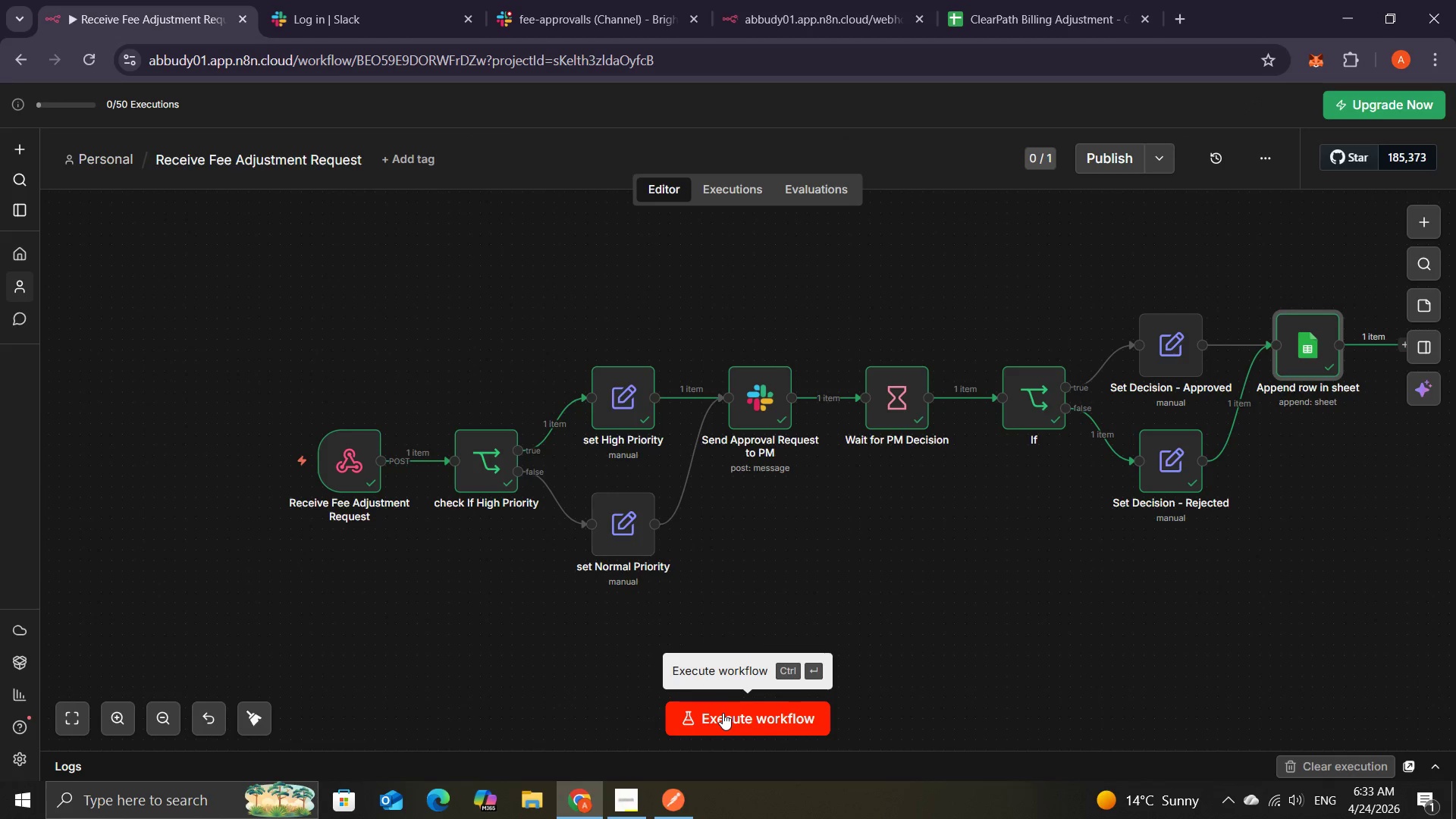 
left_click([723, 713])
 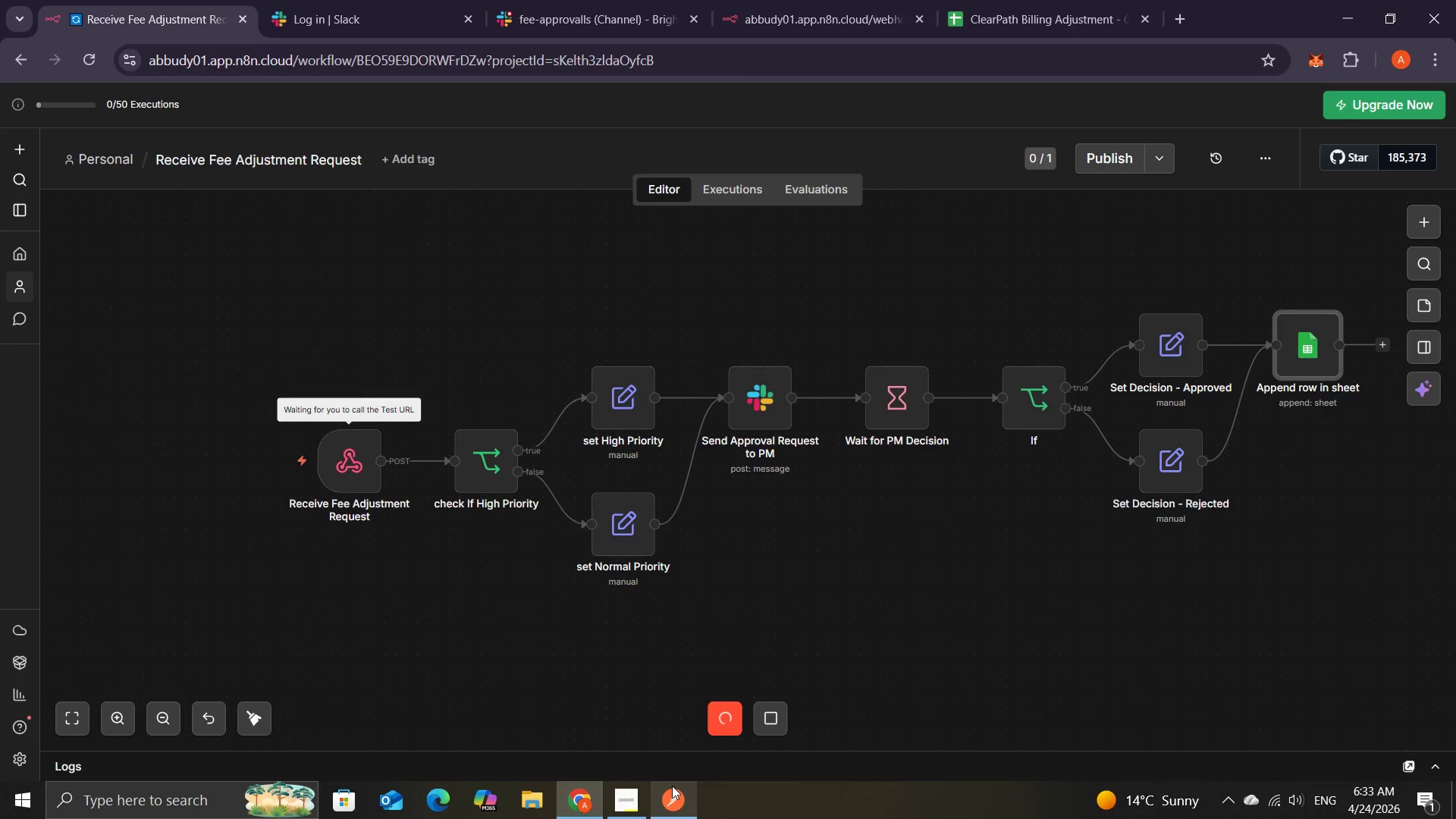 
left_click([673, 767])
 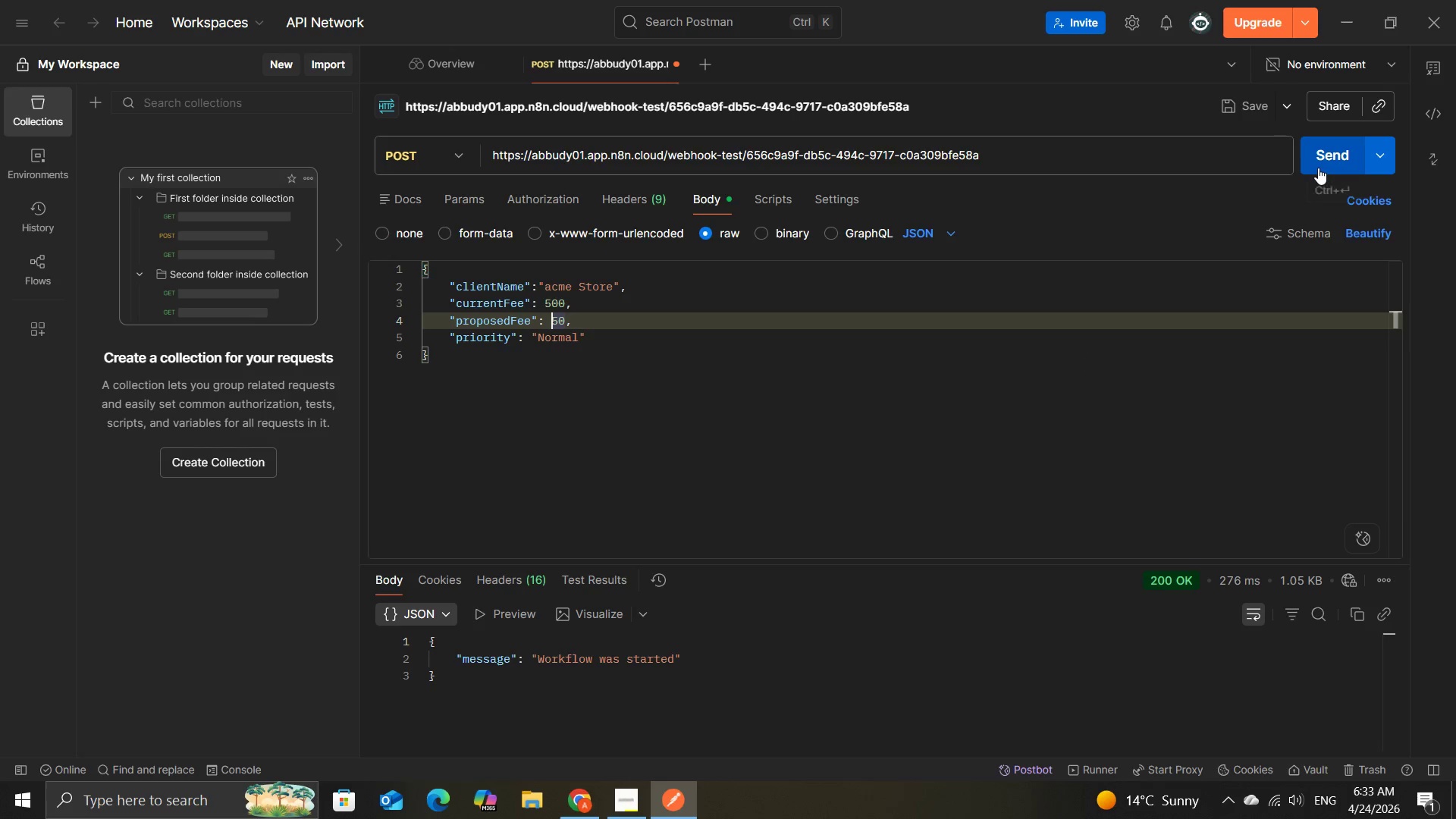 
left_click([1318, 168])
 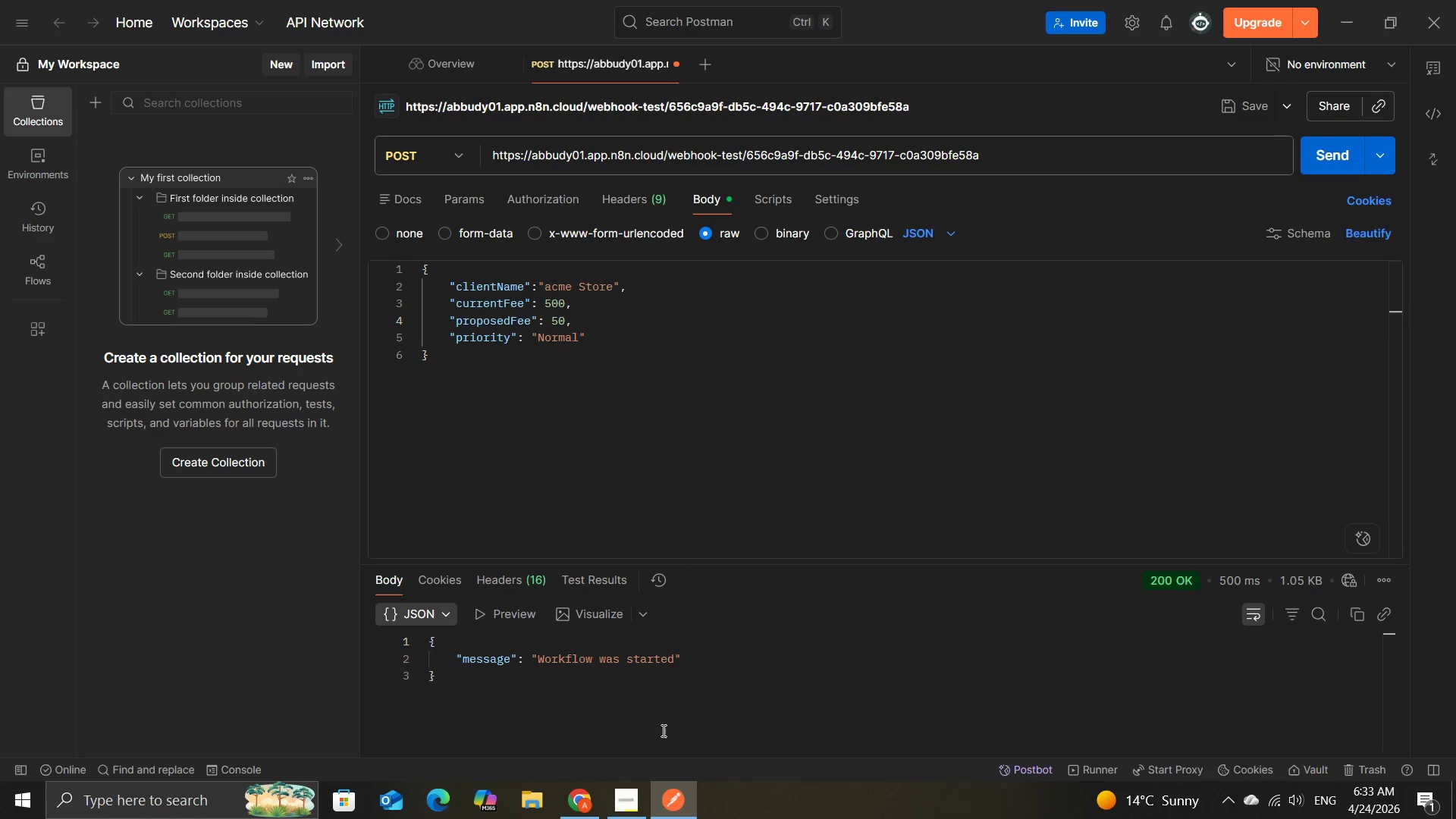 
left_click([576, 799])
 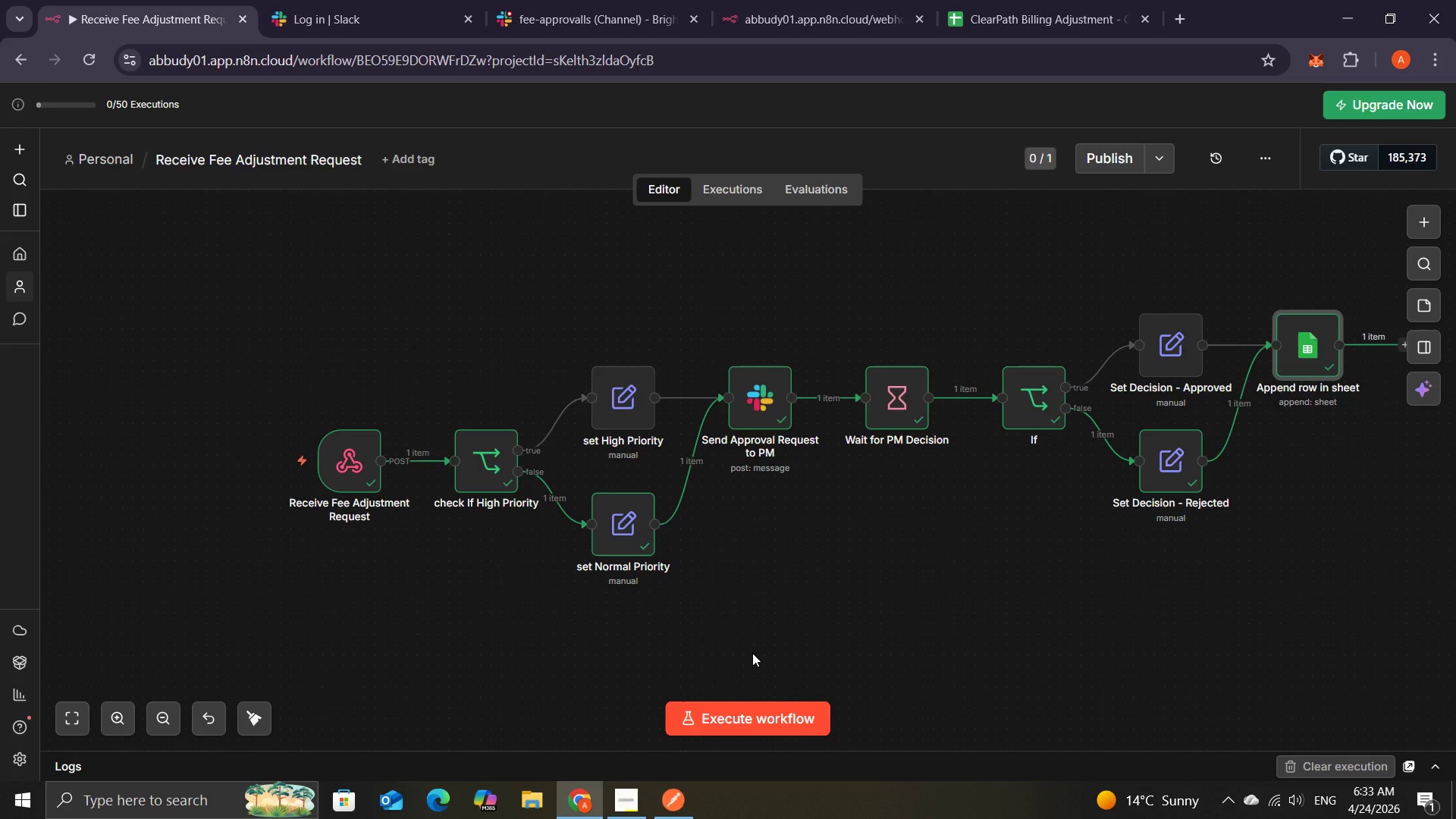 
wait(19.58)
 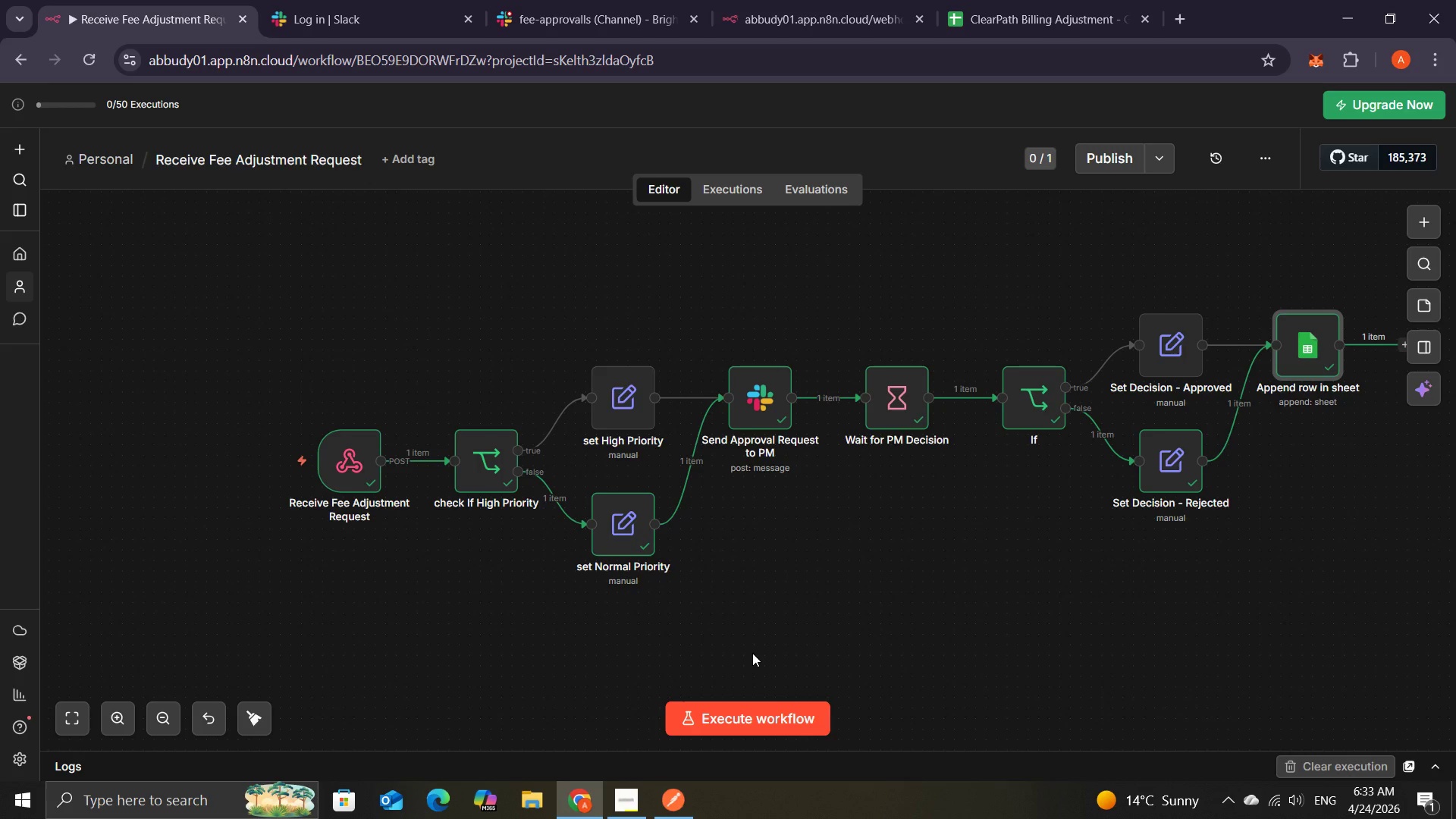 
double_click([1157, 349])
 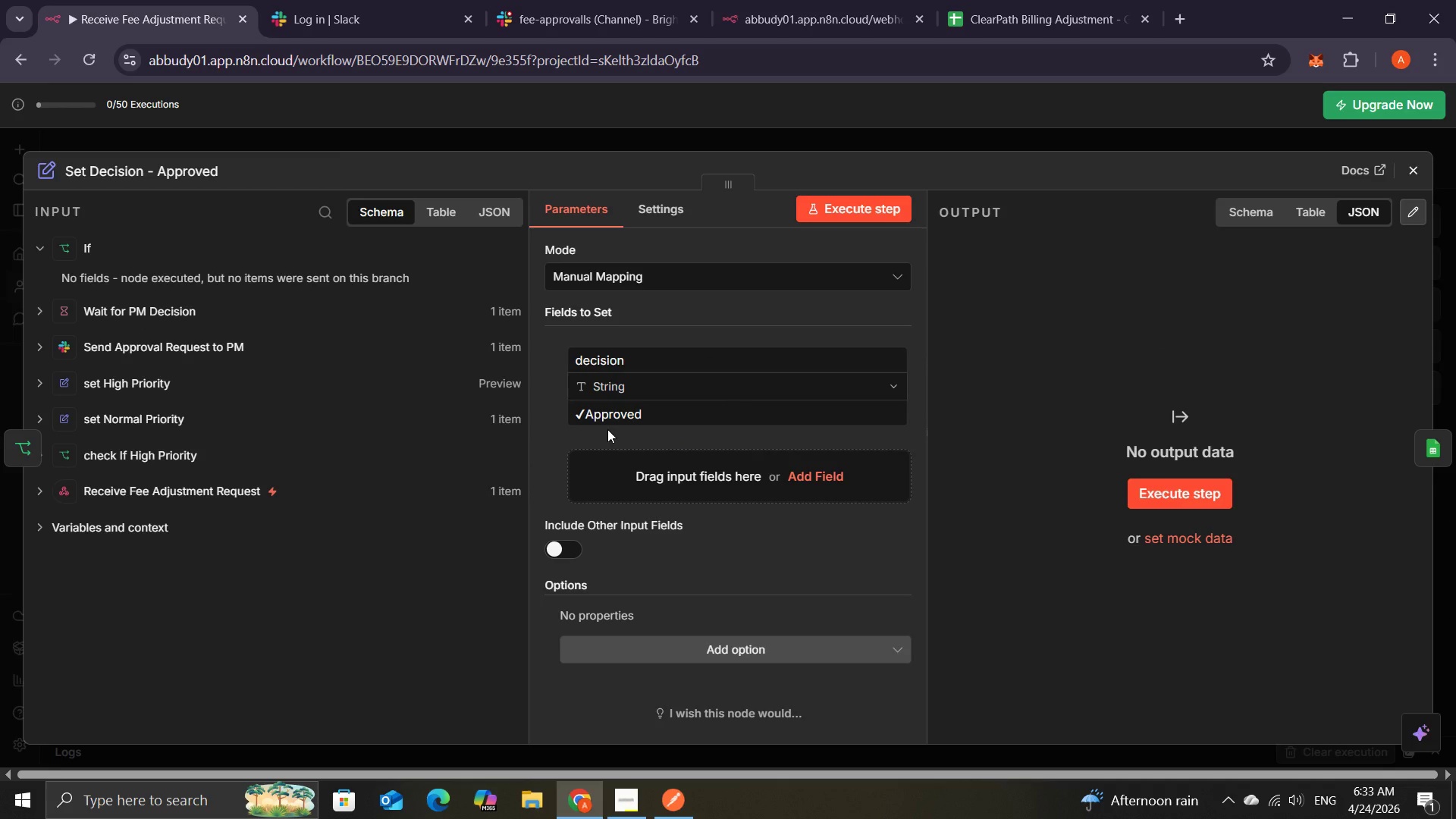 
wait(9.25)
 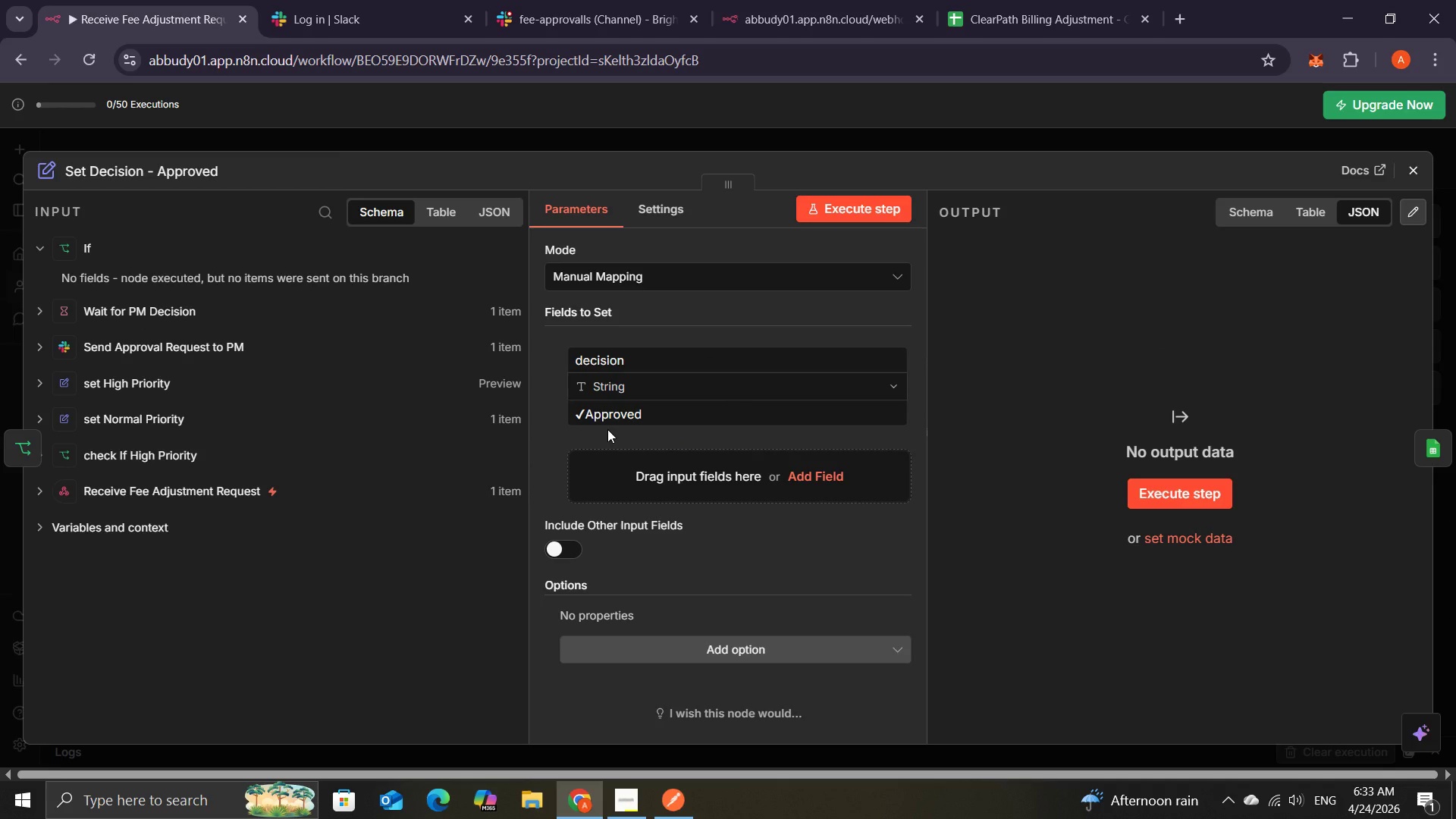 
left_click([1405, 167])
 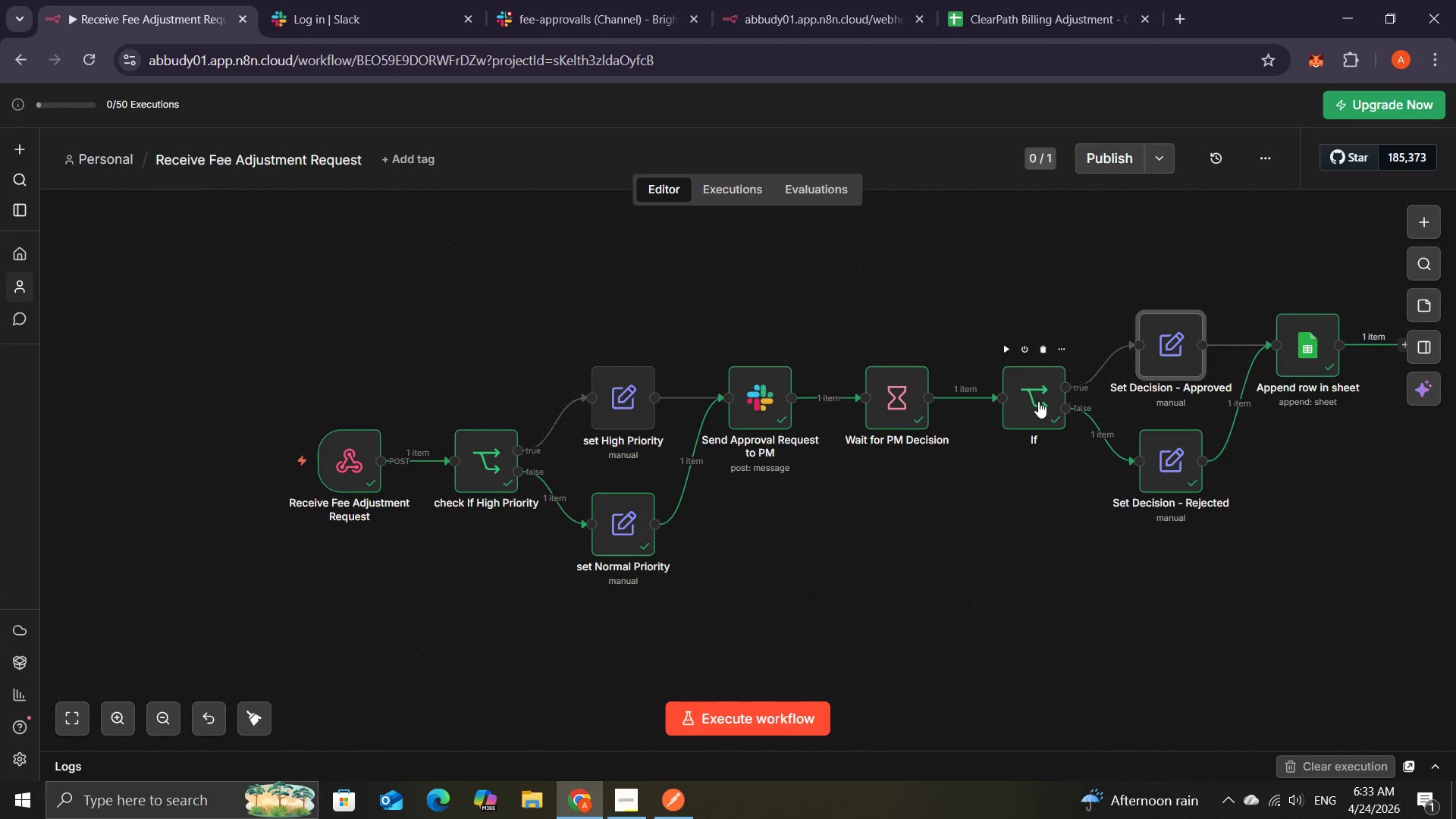 
double_click([1038, 401])
 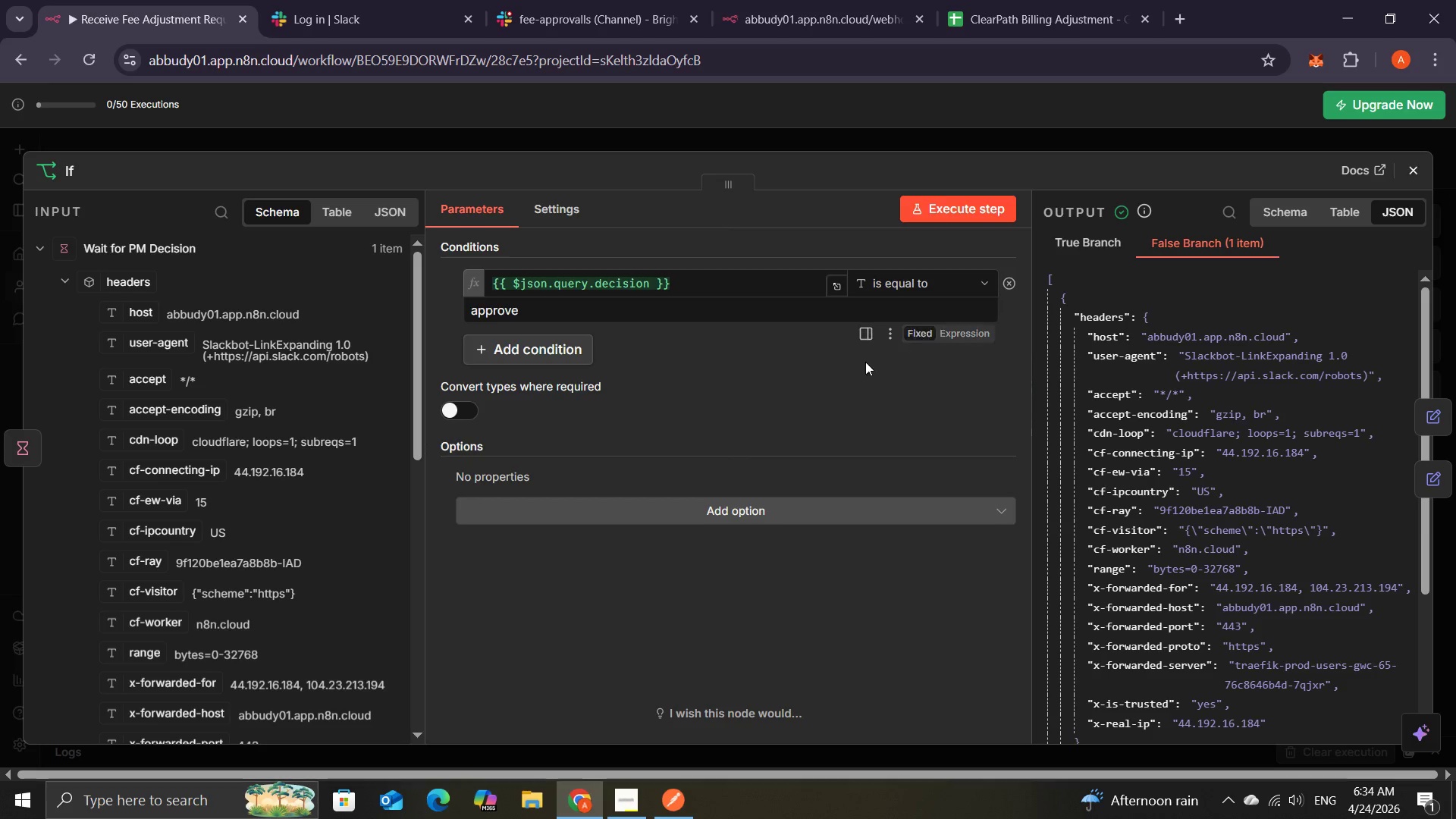 
wait(9.56)
 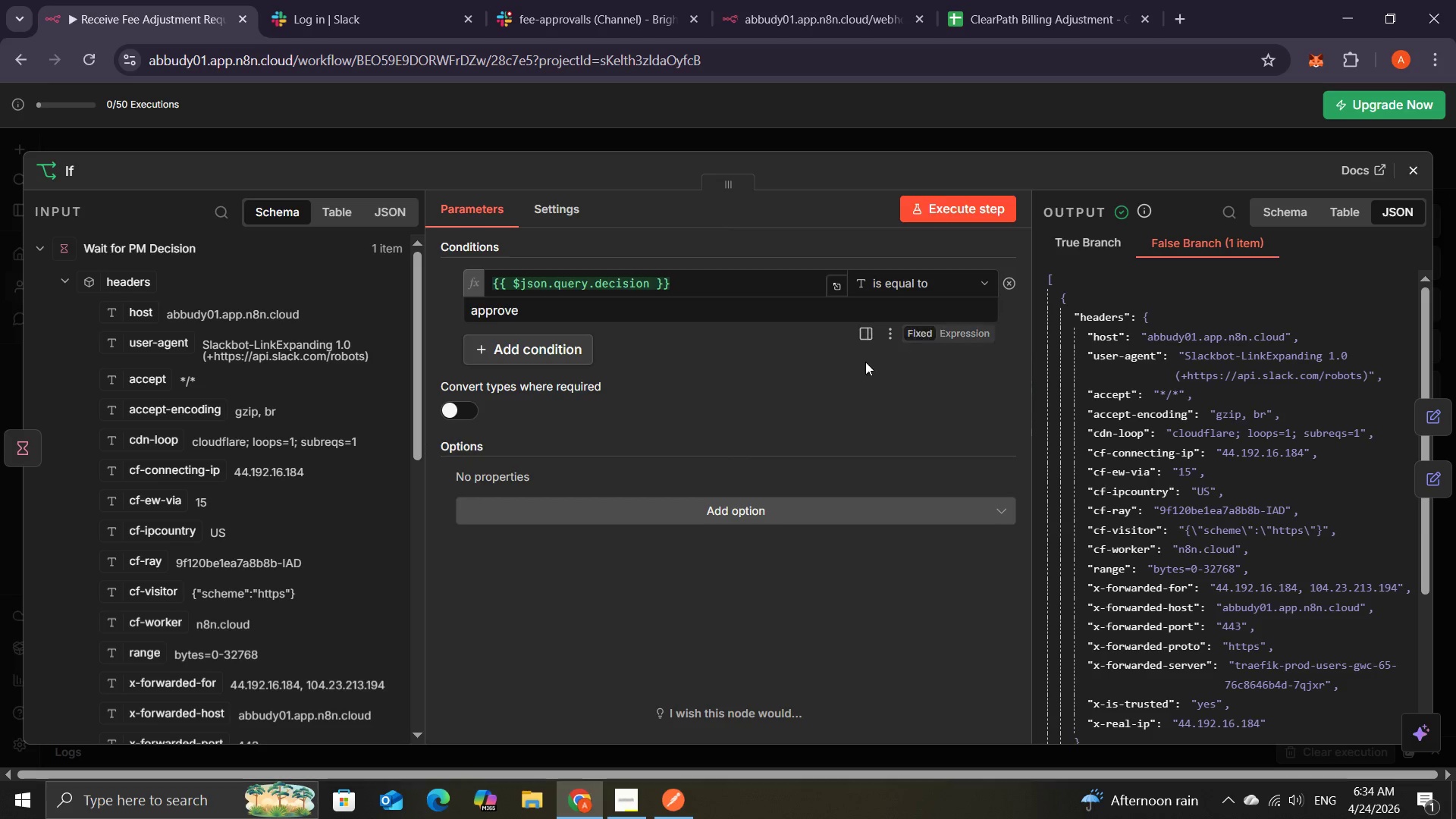 
left_click([1407, 162])
 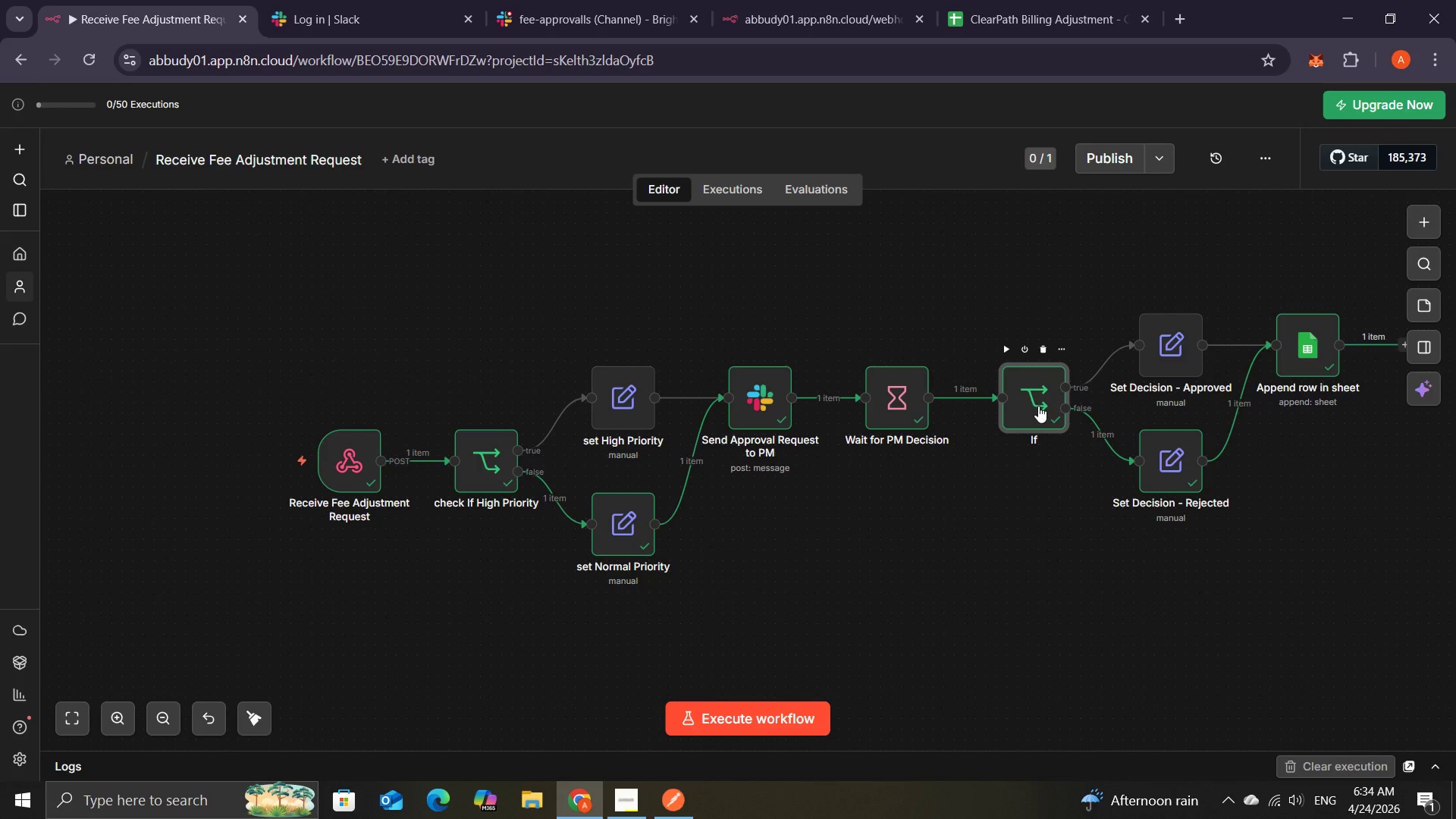 
mouse_move([1037, 403])
 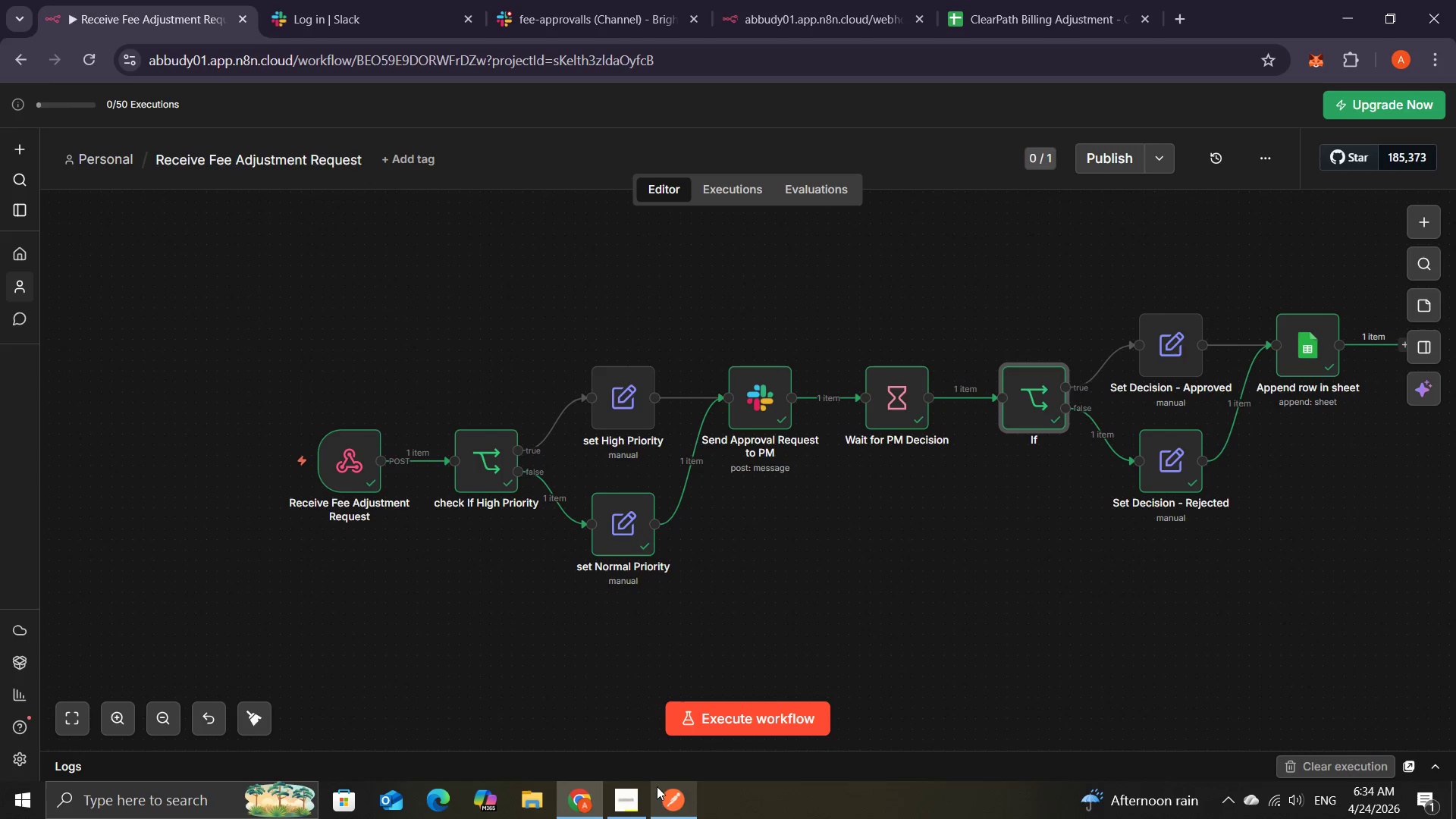 
left_click([640, 795])